 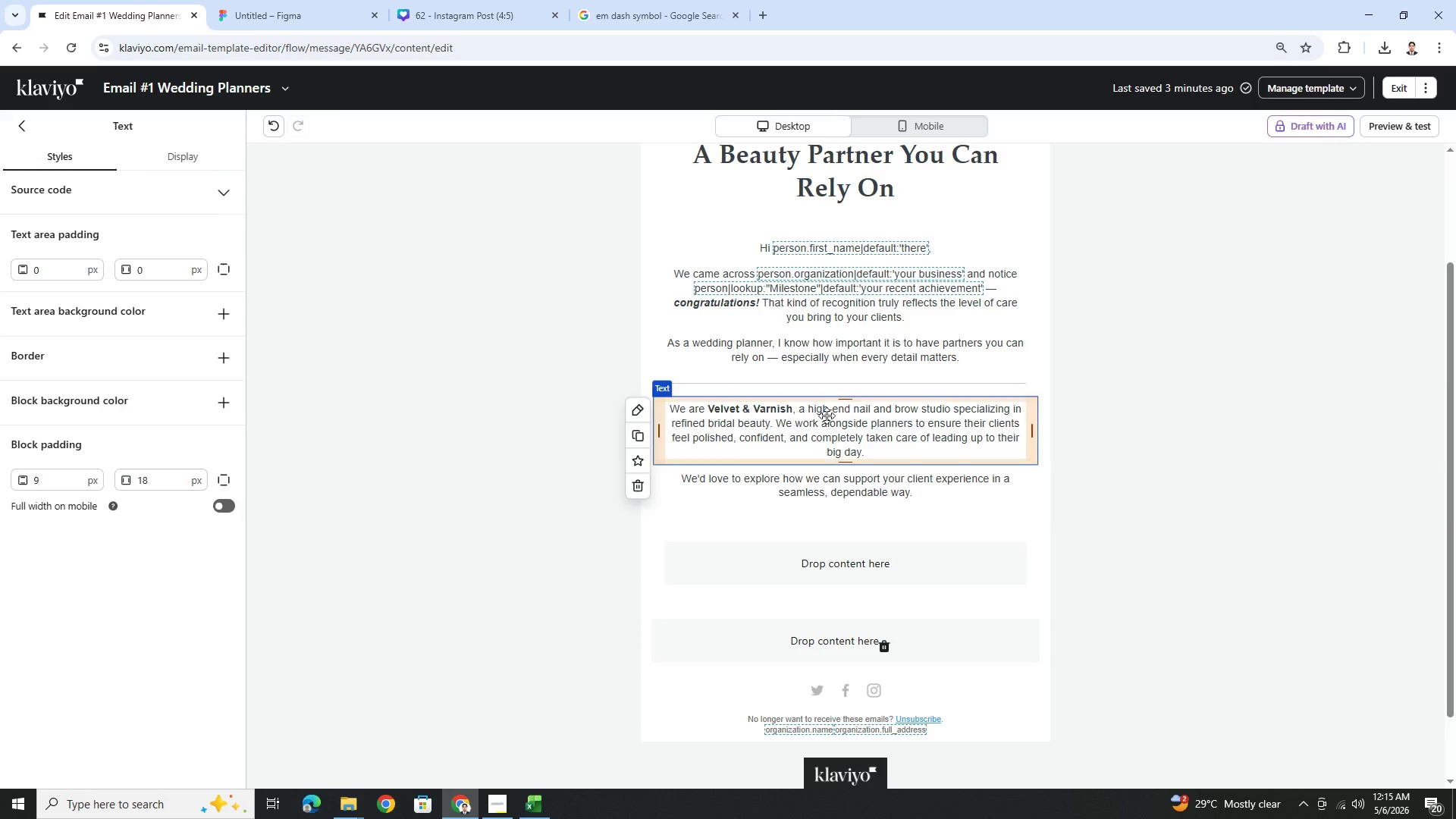 
left_click([916, 419])
 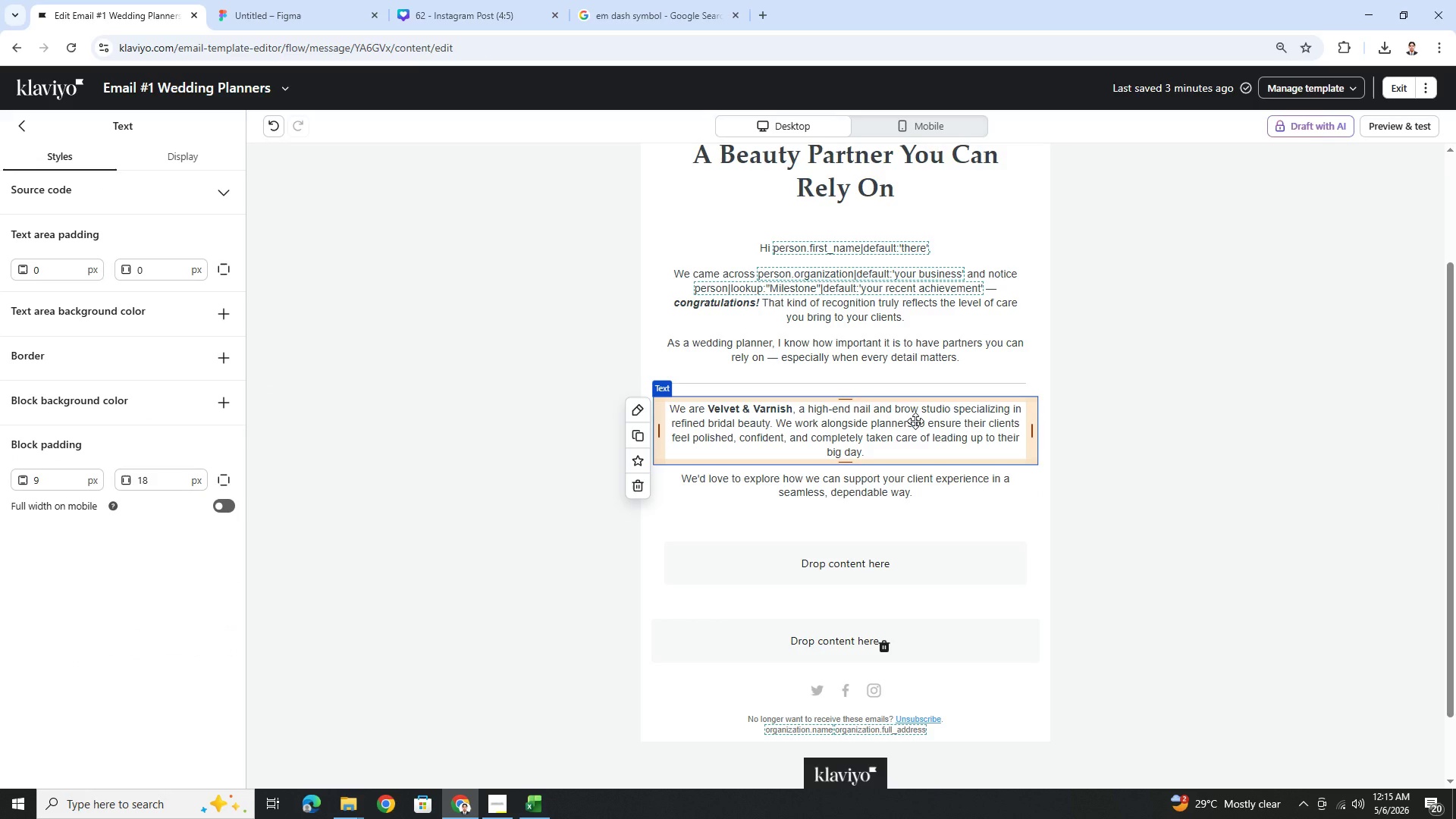 
double_click([915, 421])
 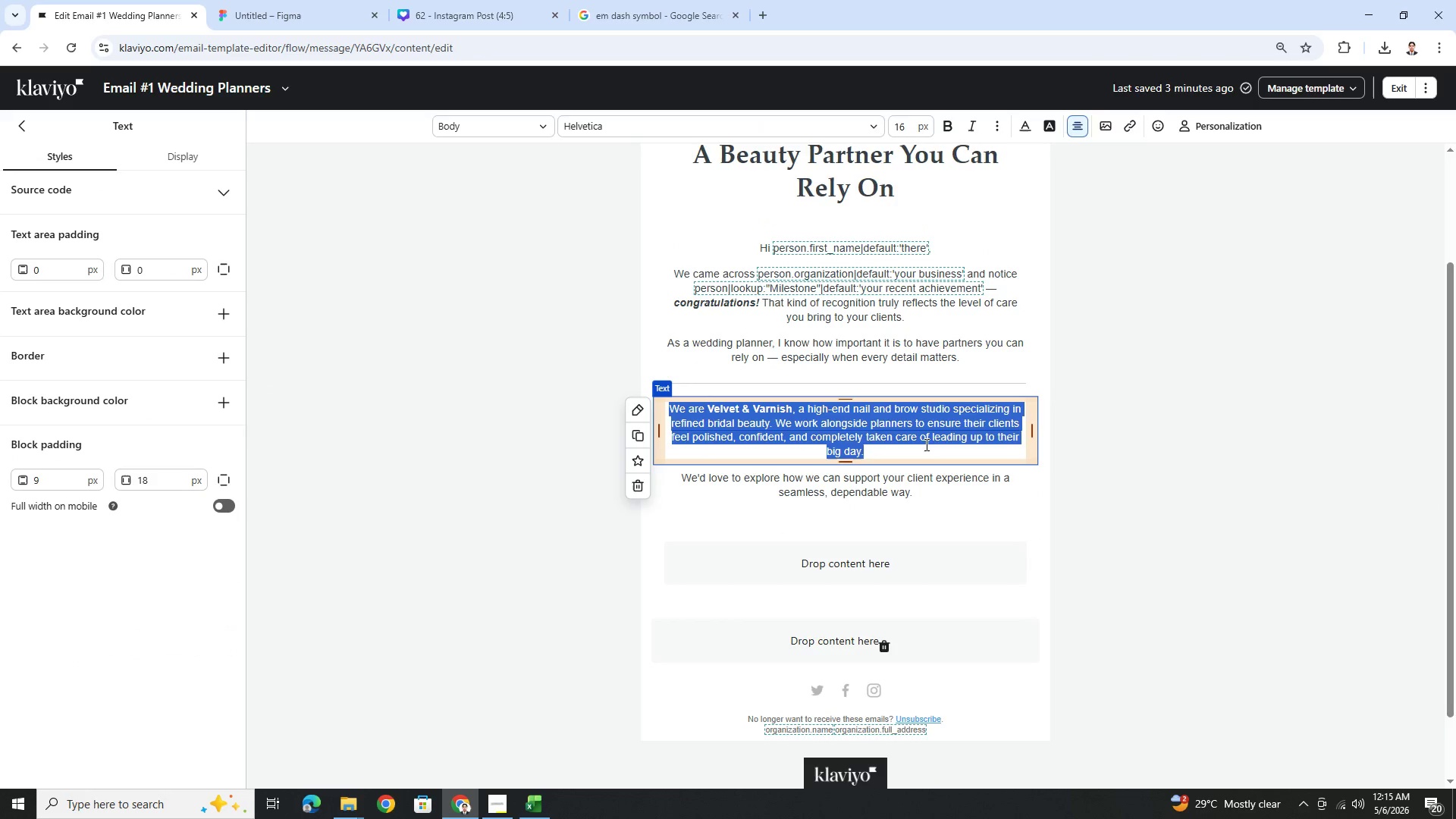 
left_click([936, 453])
 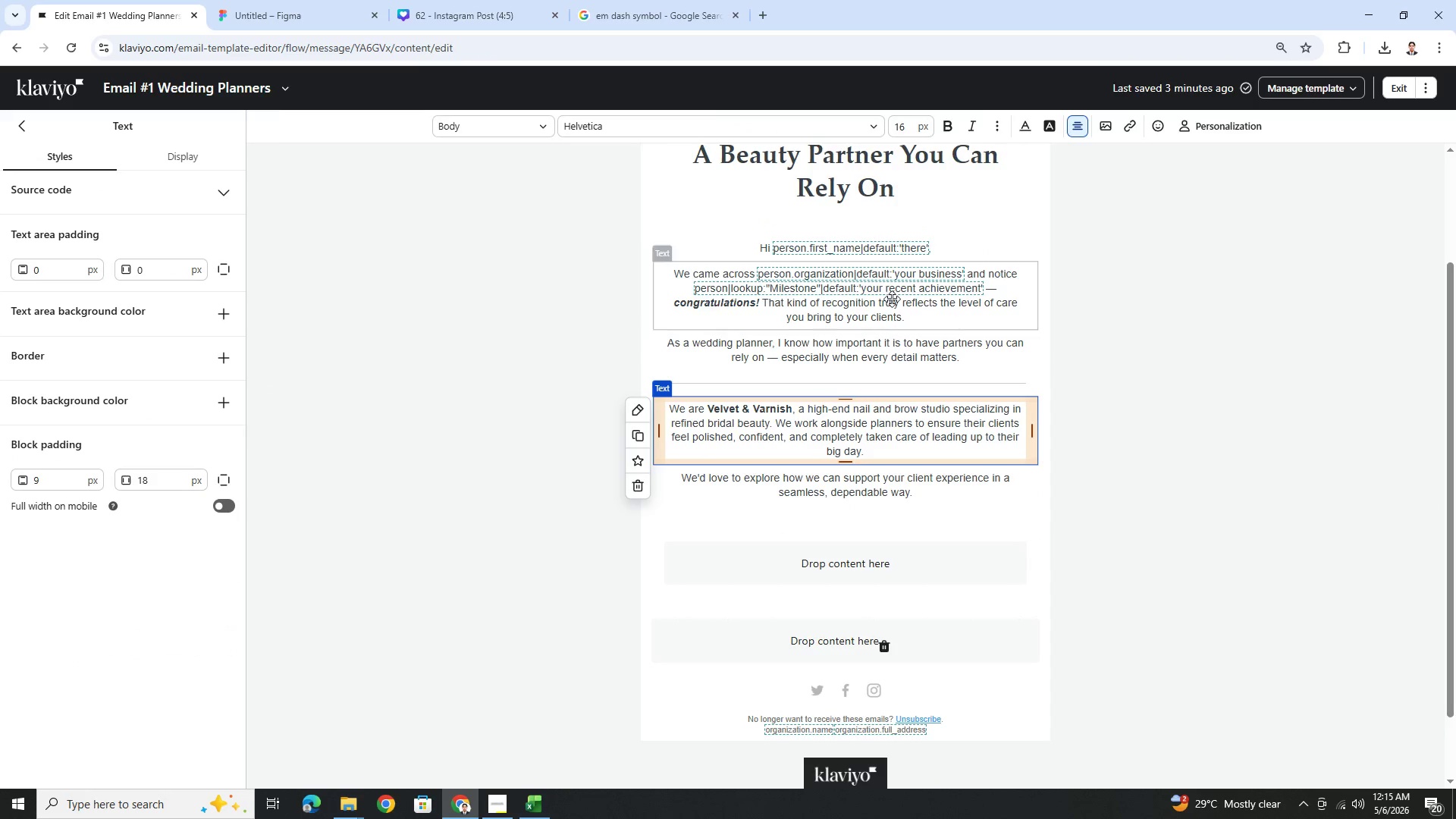 
double_click([892, 284])
 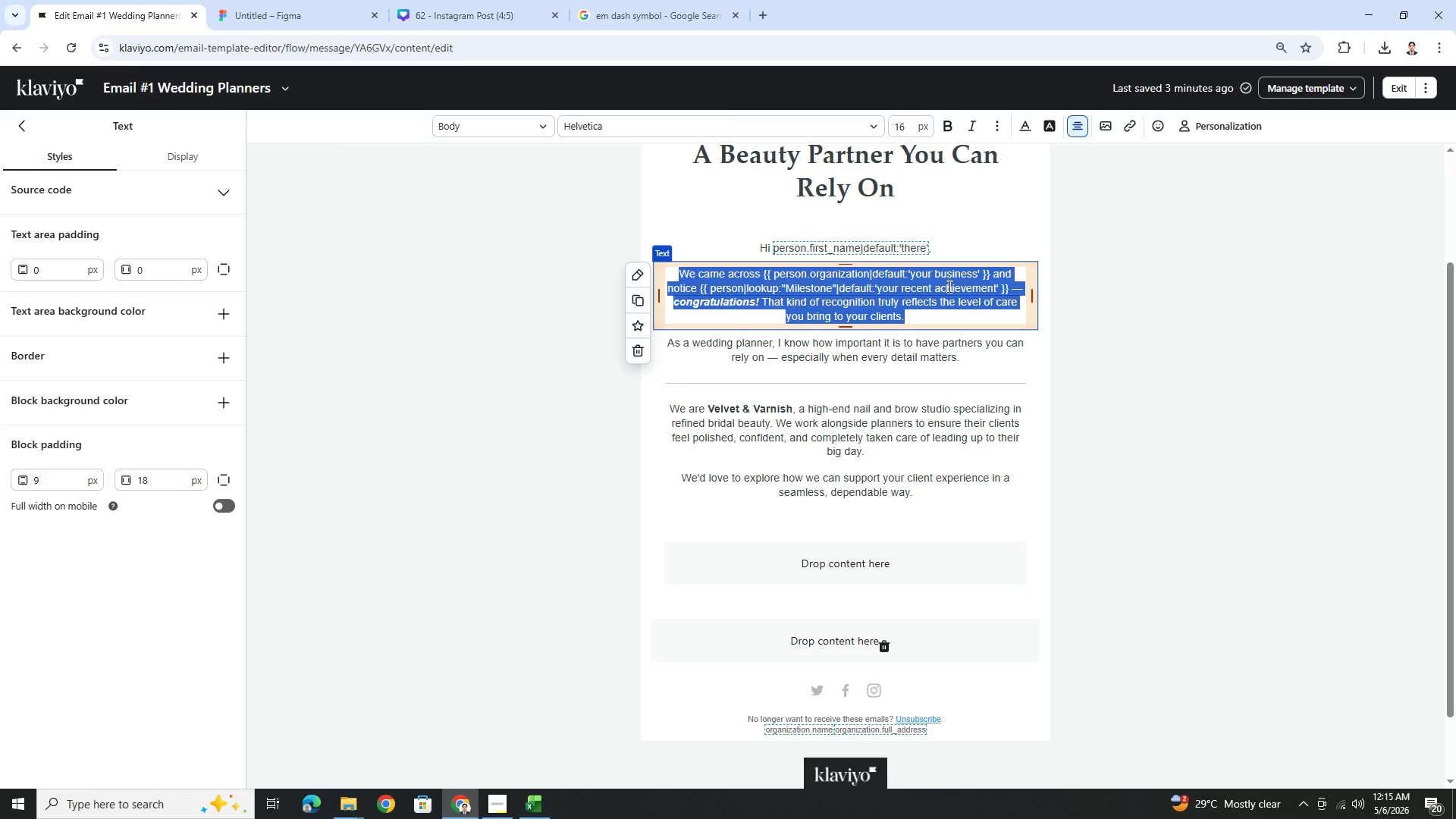 
left_click([949, 286])
 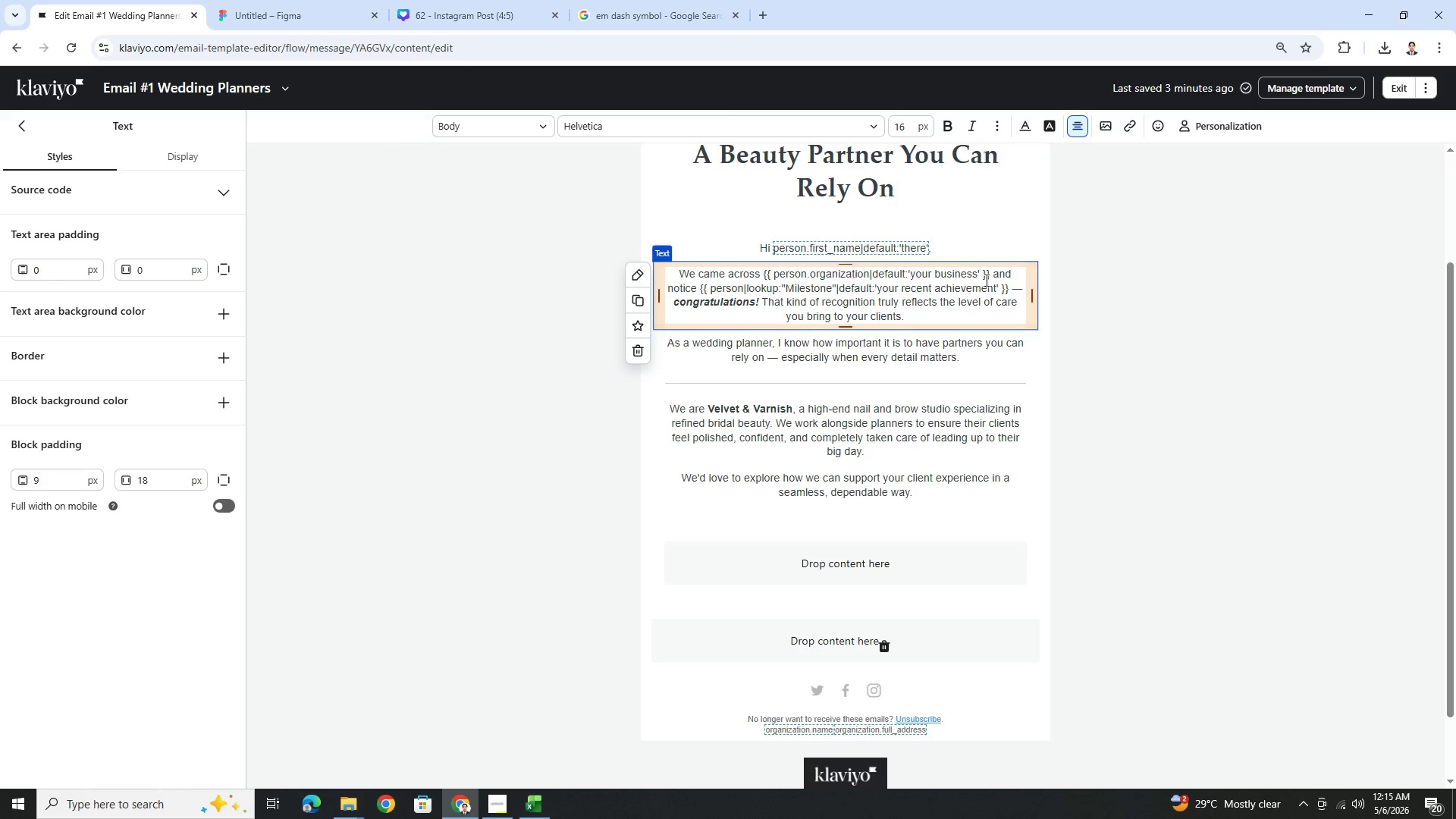 
left_click([988, 279])
 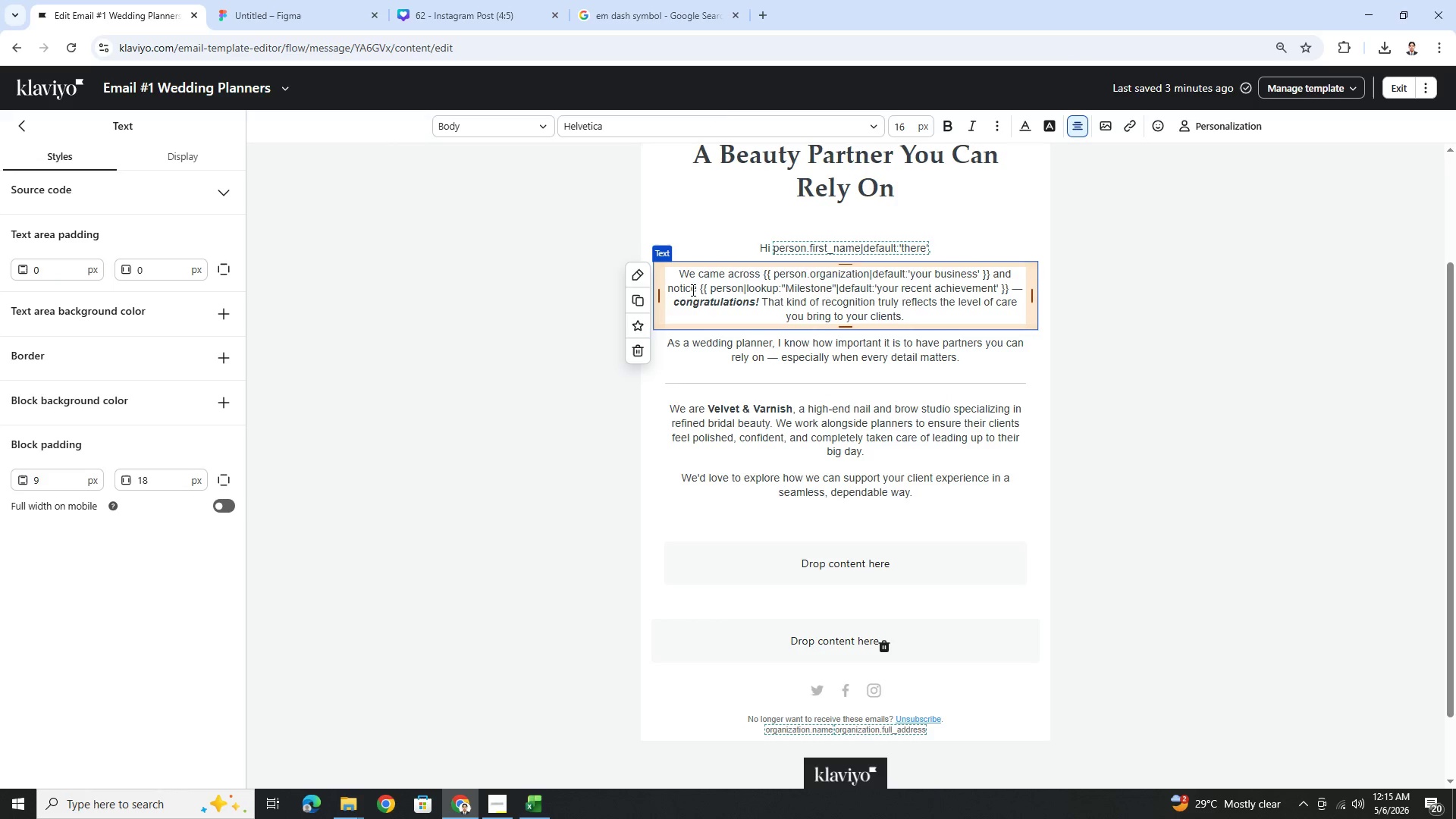 
left_click([697, 290])
 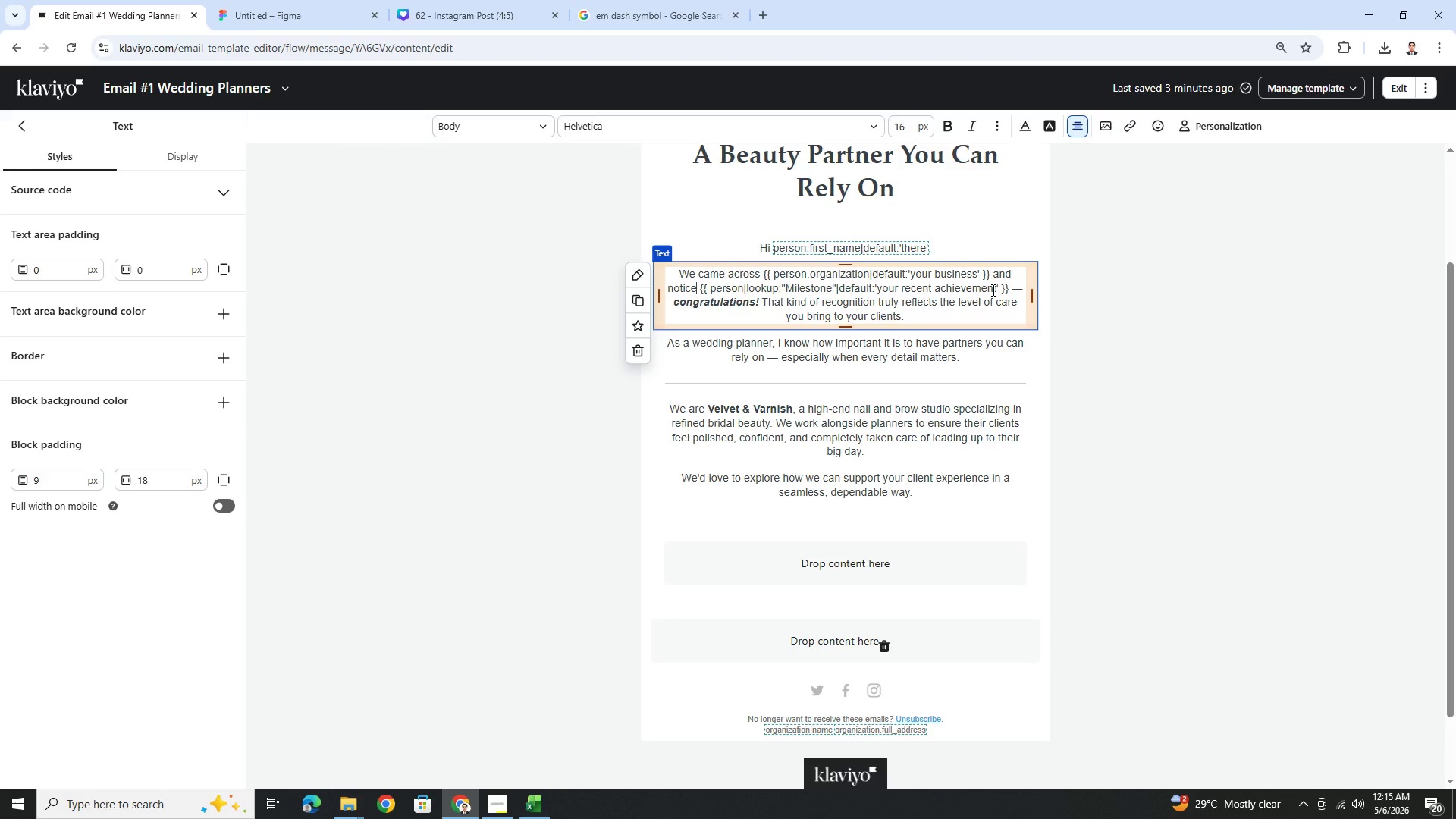 
wait(13.27)
 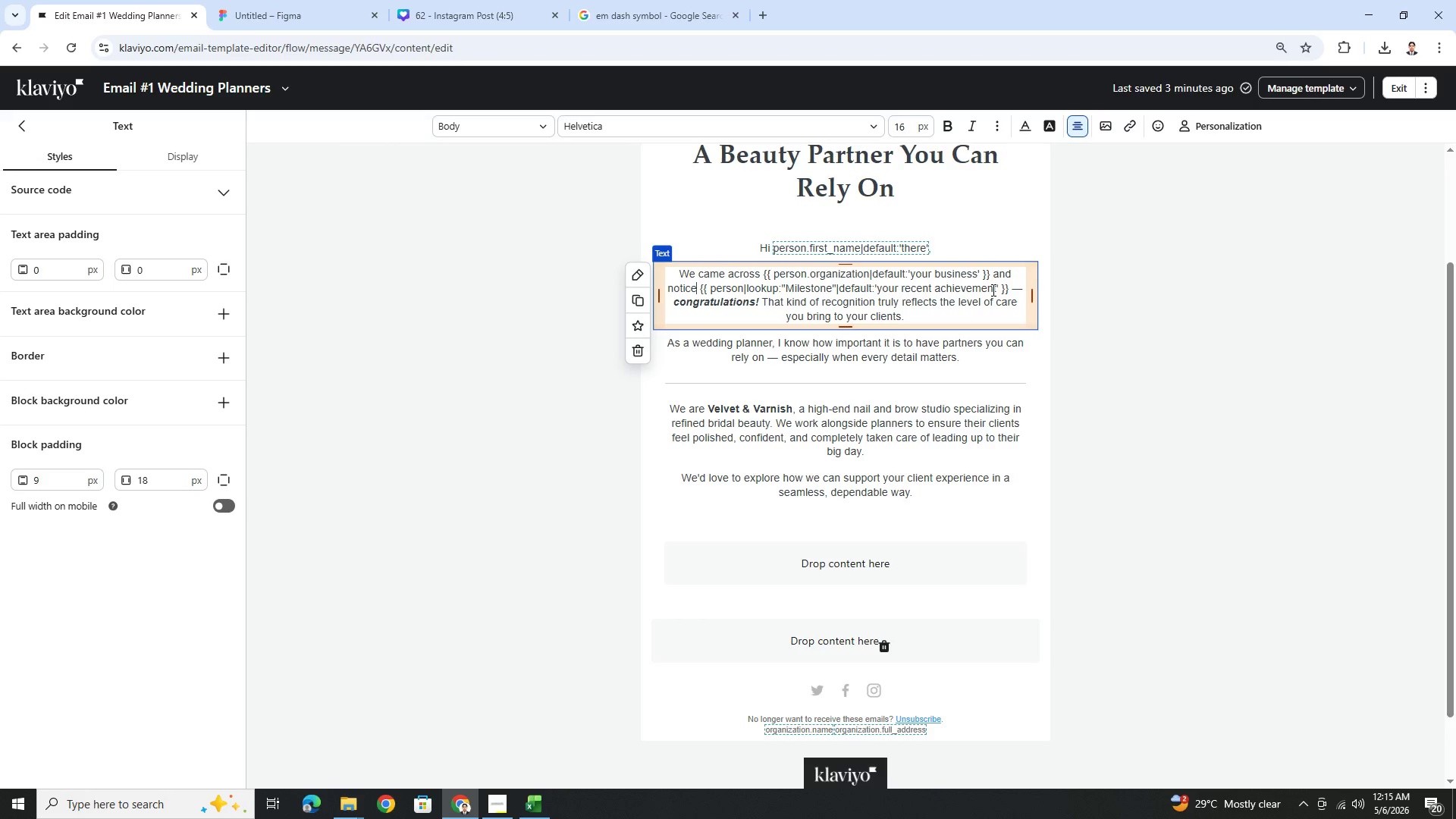 
type( your recent achievement)
 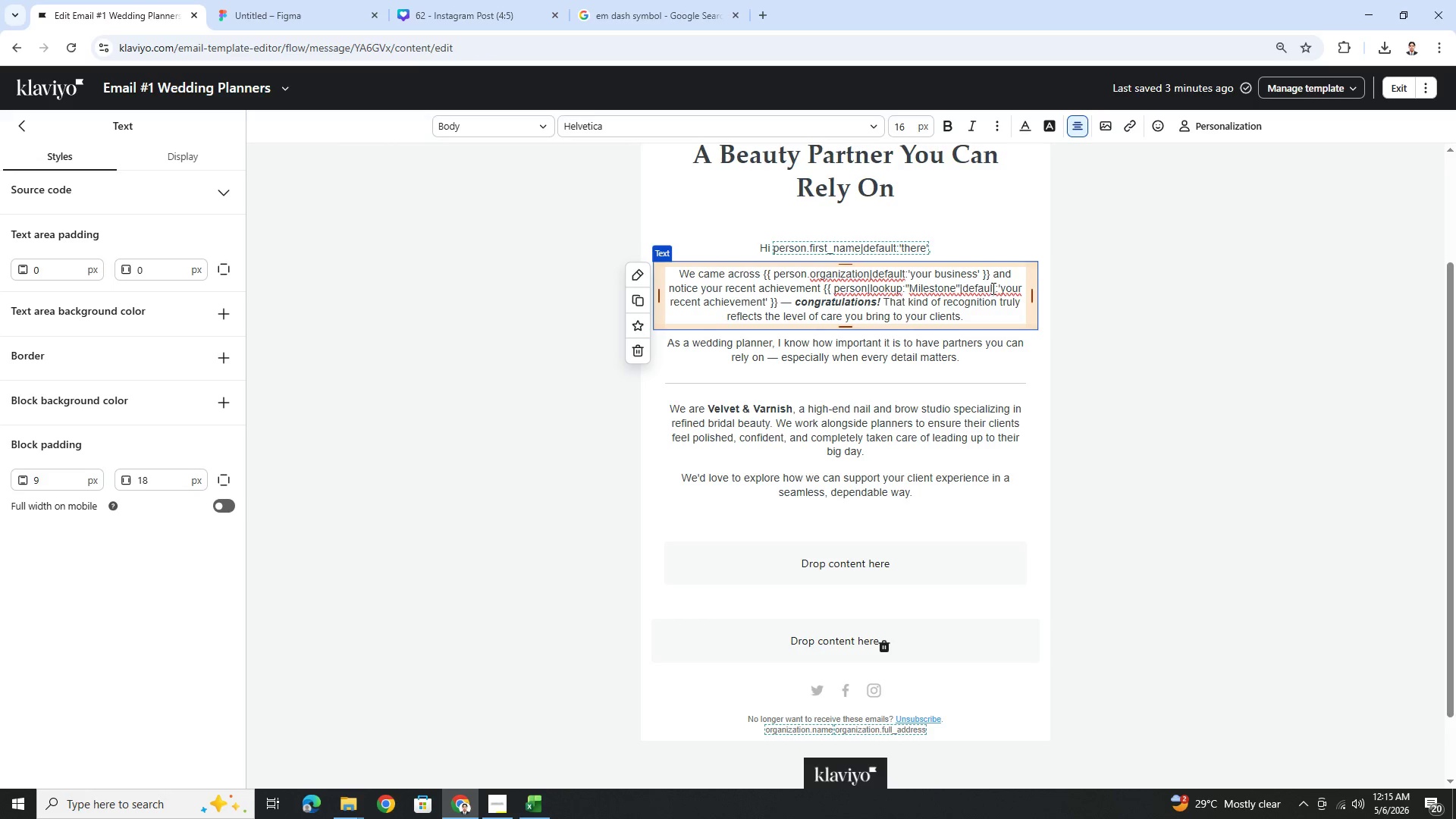 
left_click_drag(start_coordinate=[1000, 288], to_coordinate=[766, 306])
 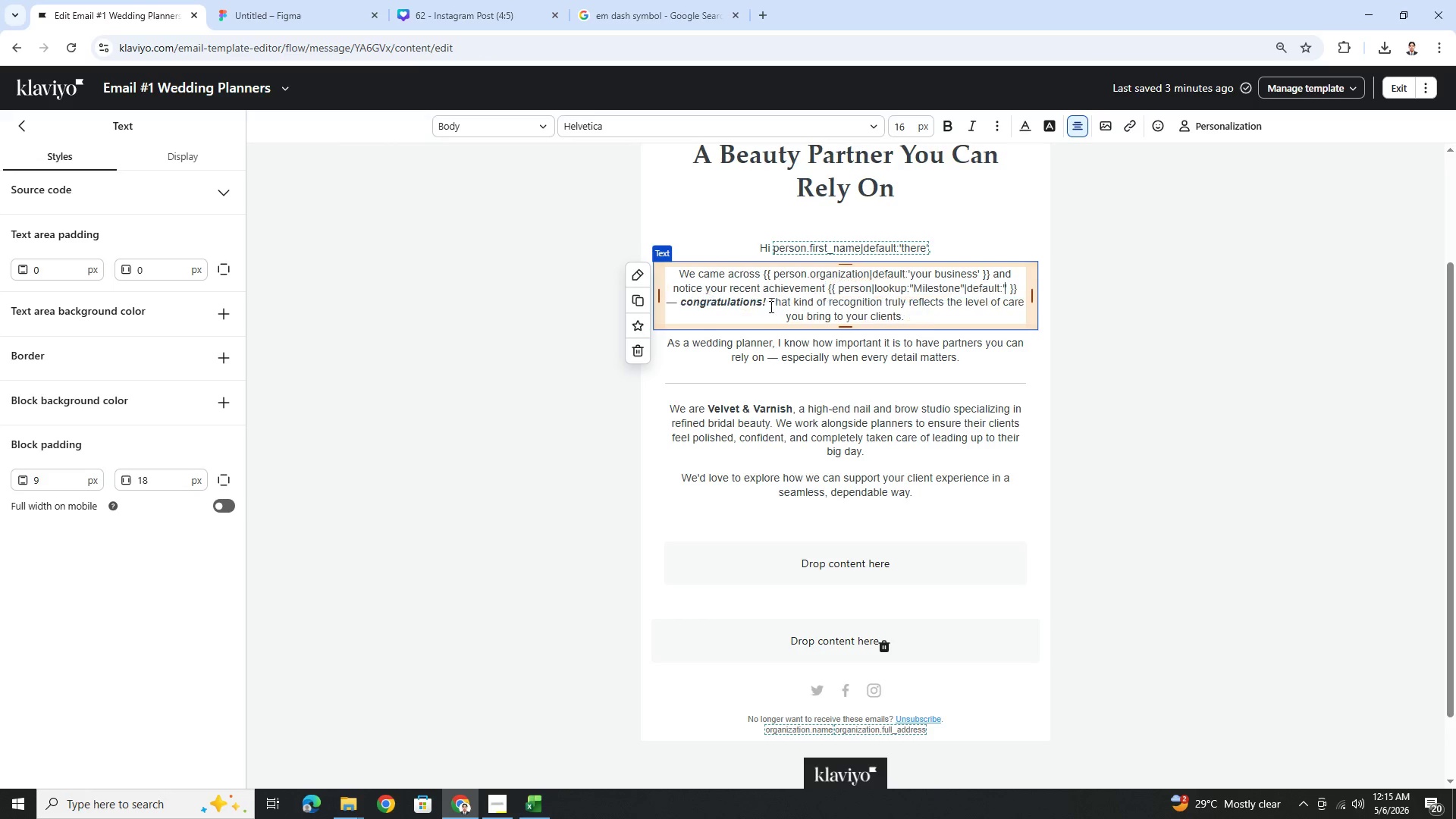 
key(Backspace)
 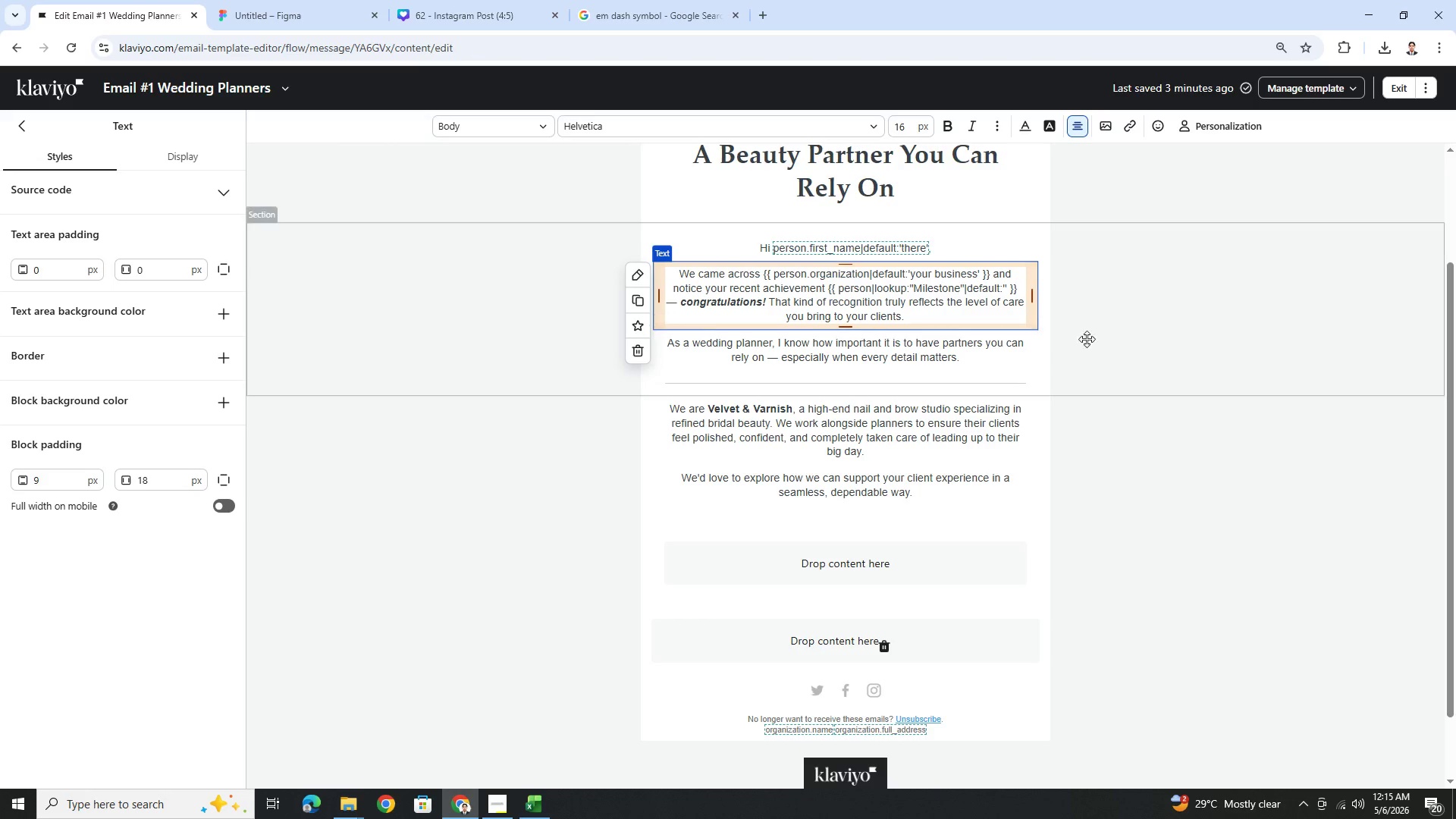 
left_click([1199, 342])
 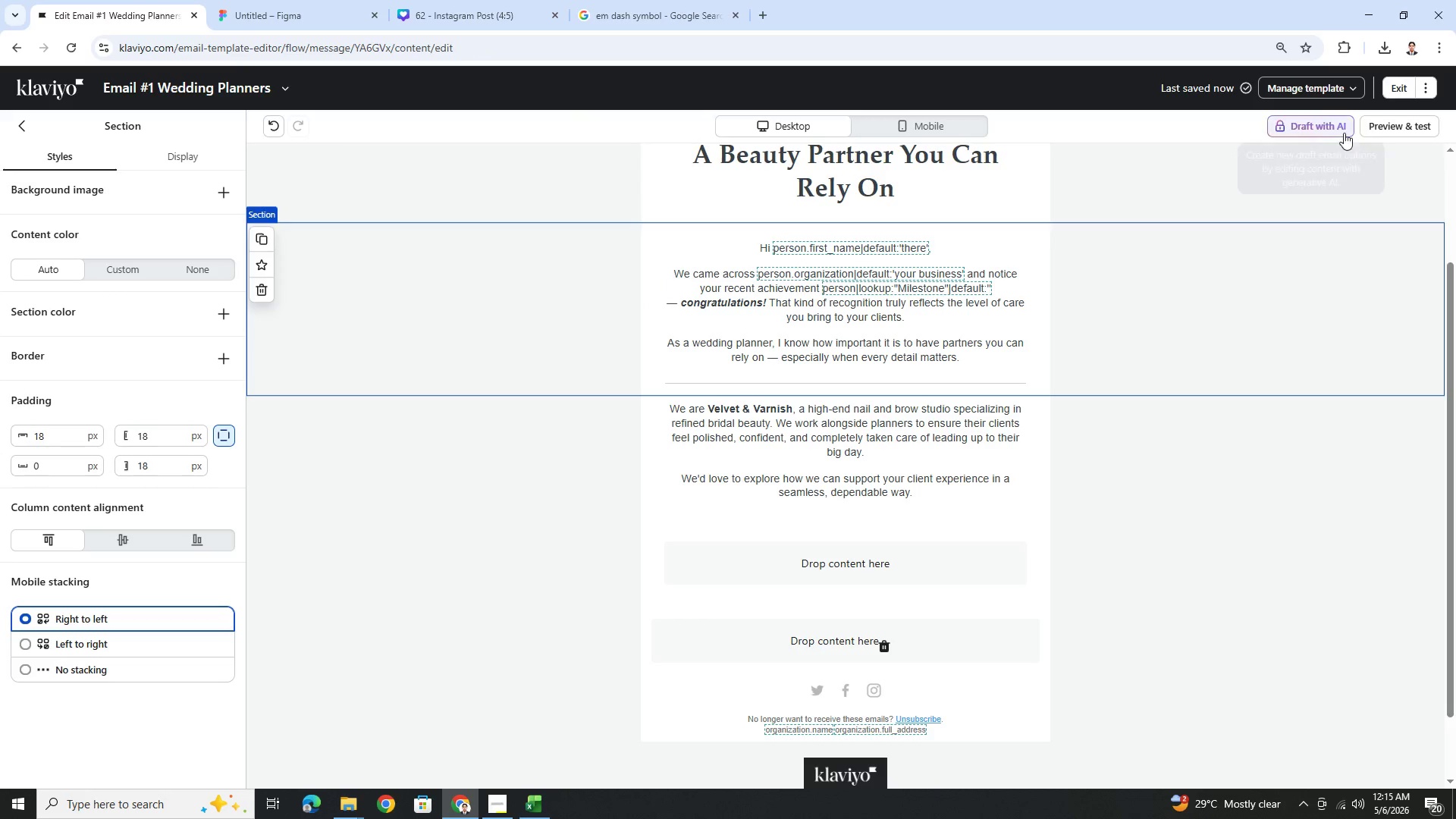 
left_click([1377, 129])
 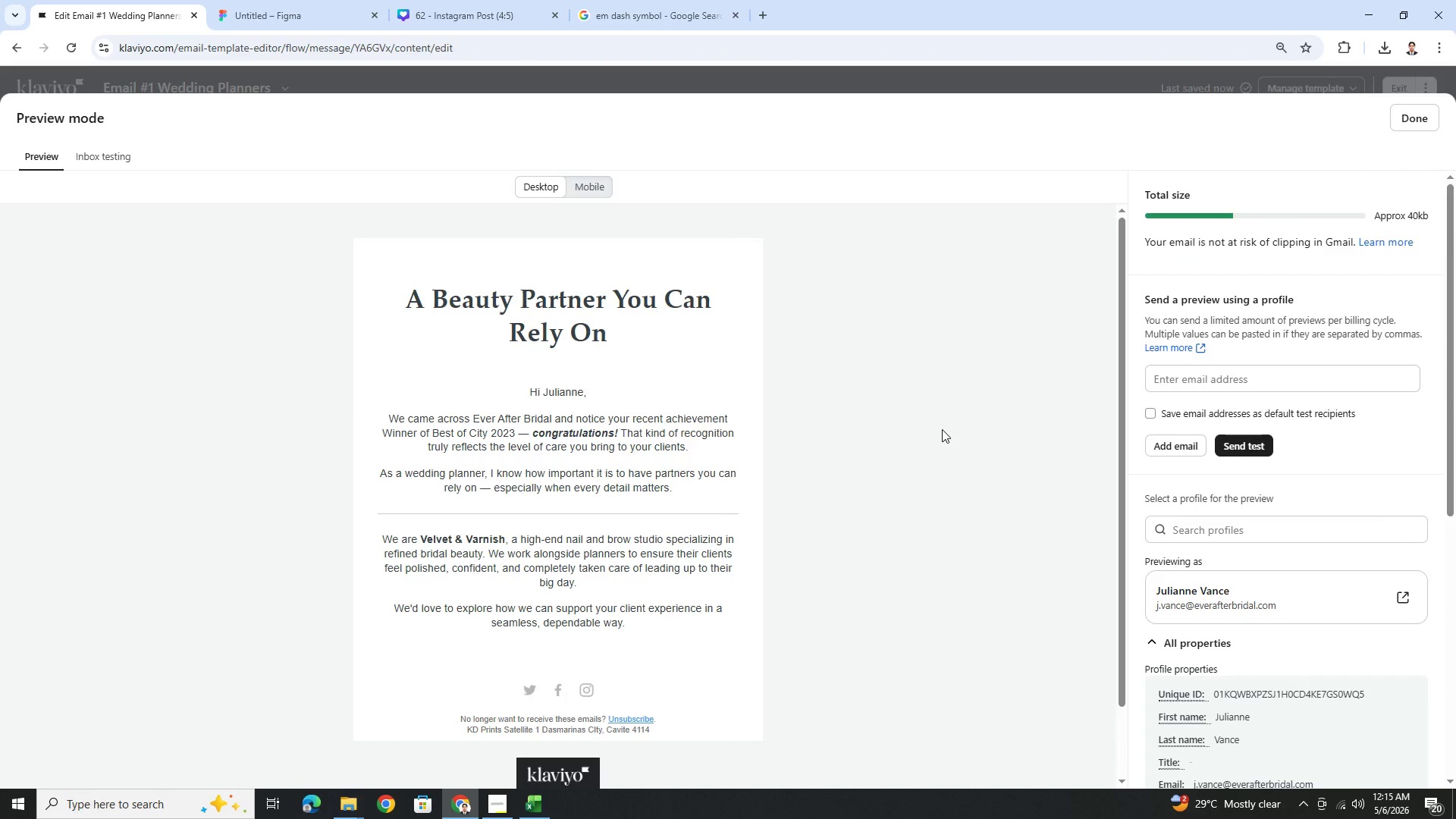 
wait(11.05)
 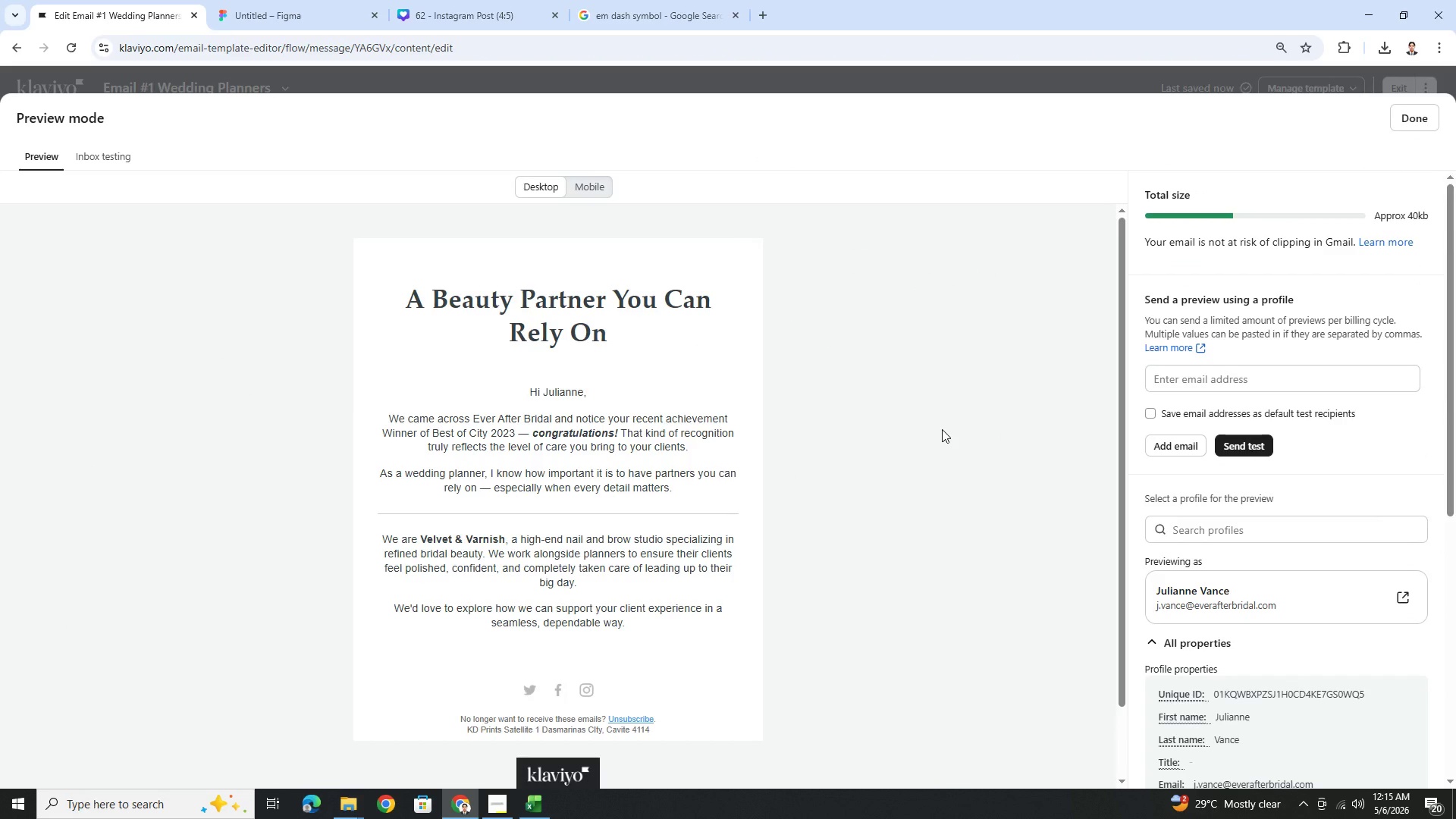 
left_click([1434, 127])
 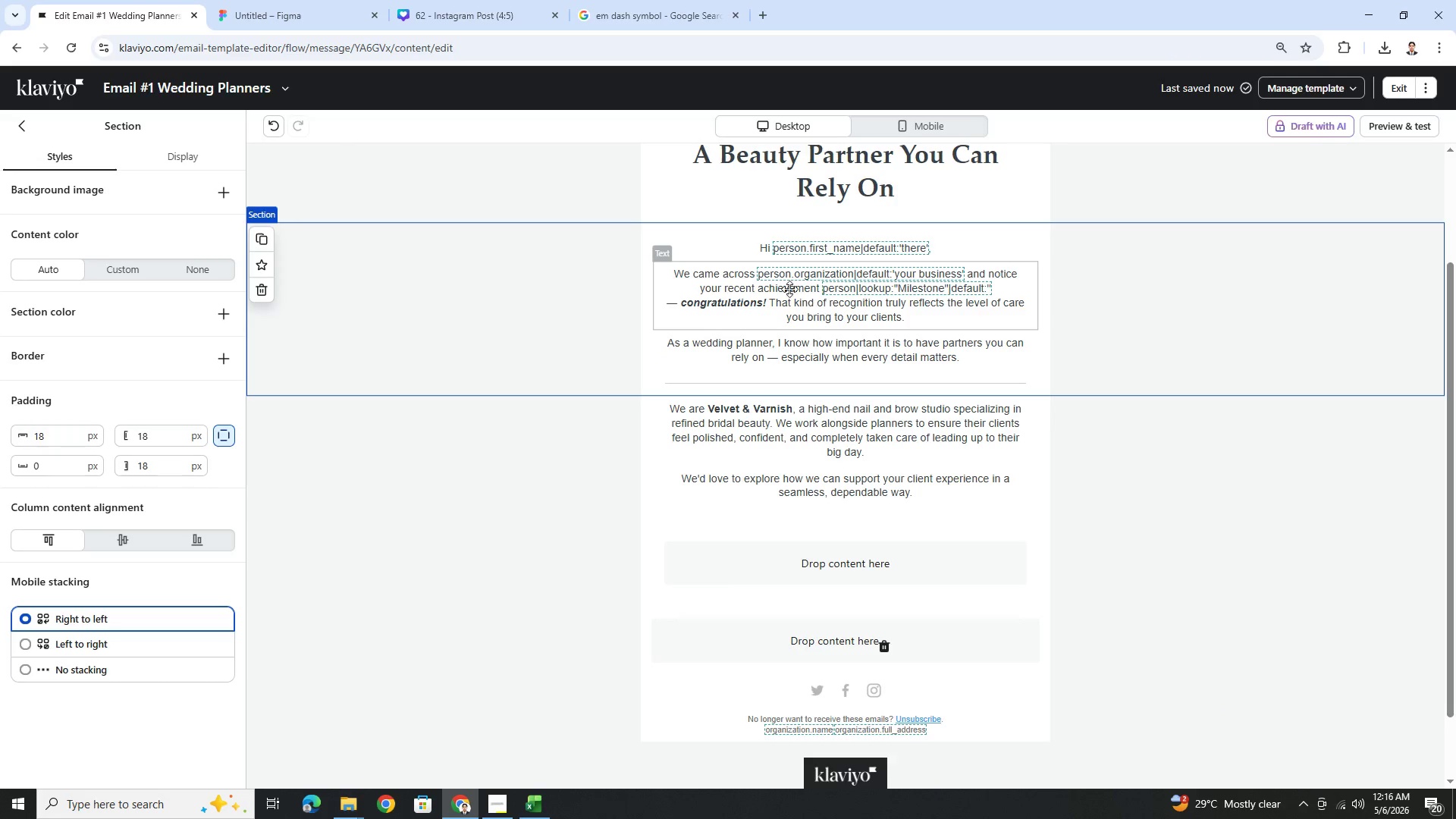 
double_click([789, 289])
 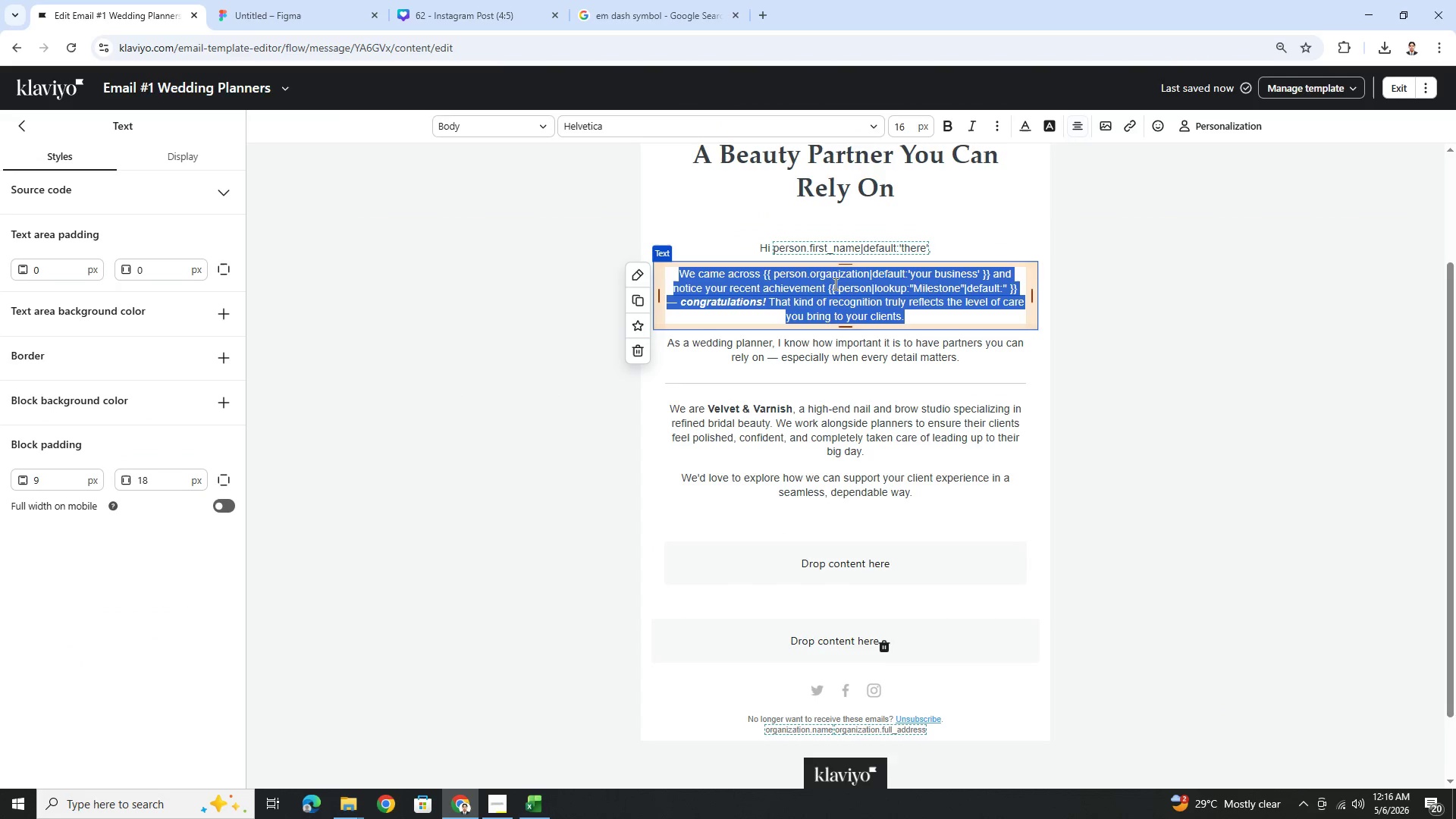 
left_click([835, 284])
 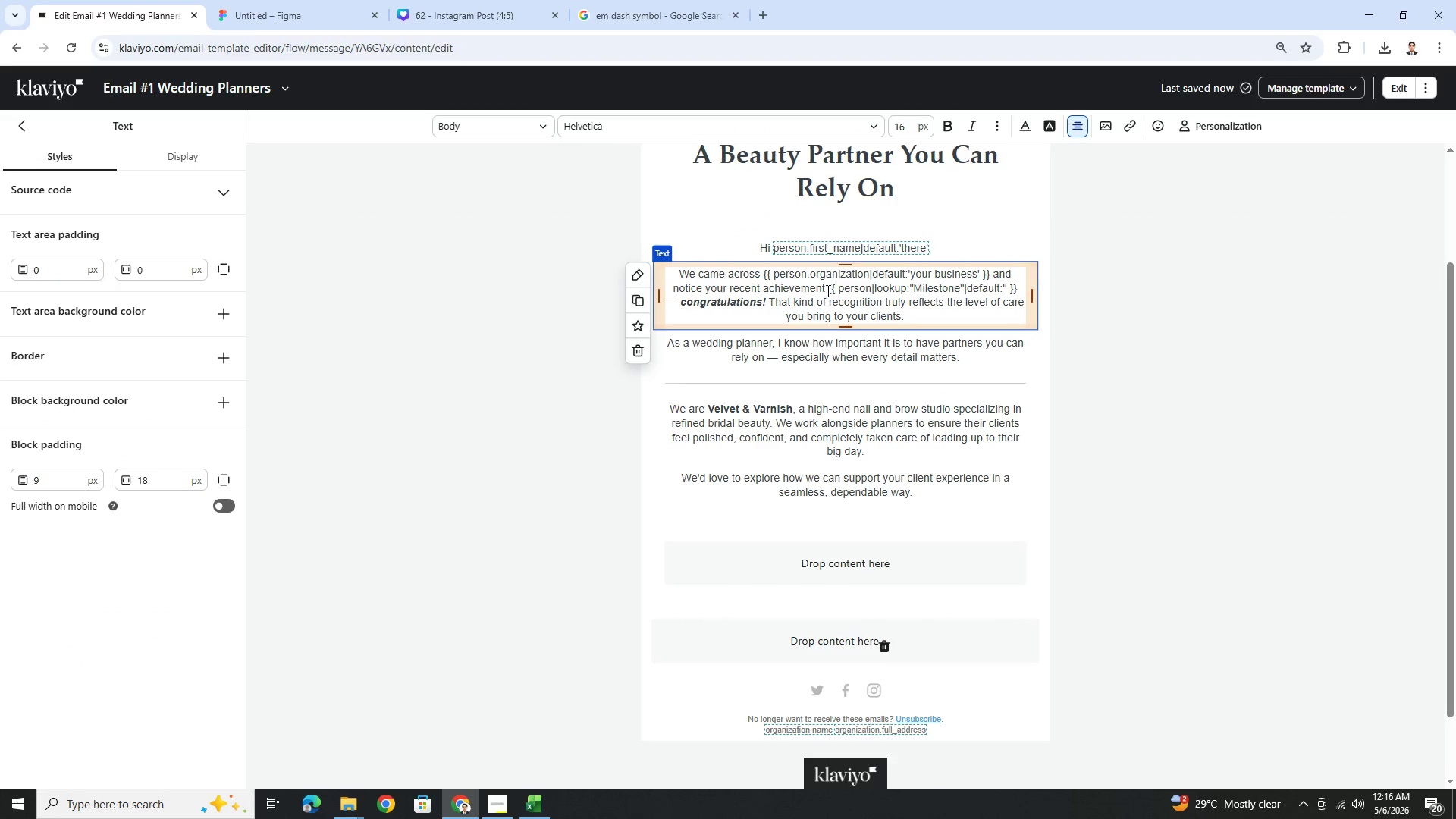 
left_click_drag(start_coordinate=[827, 290], to_coordinate=[1017, 287])
 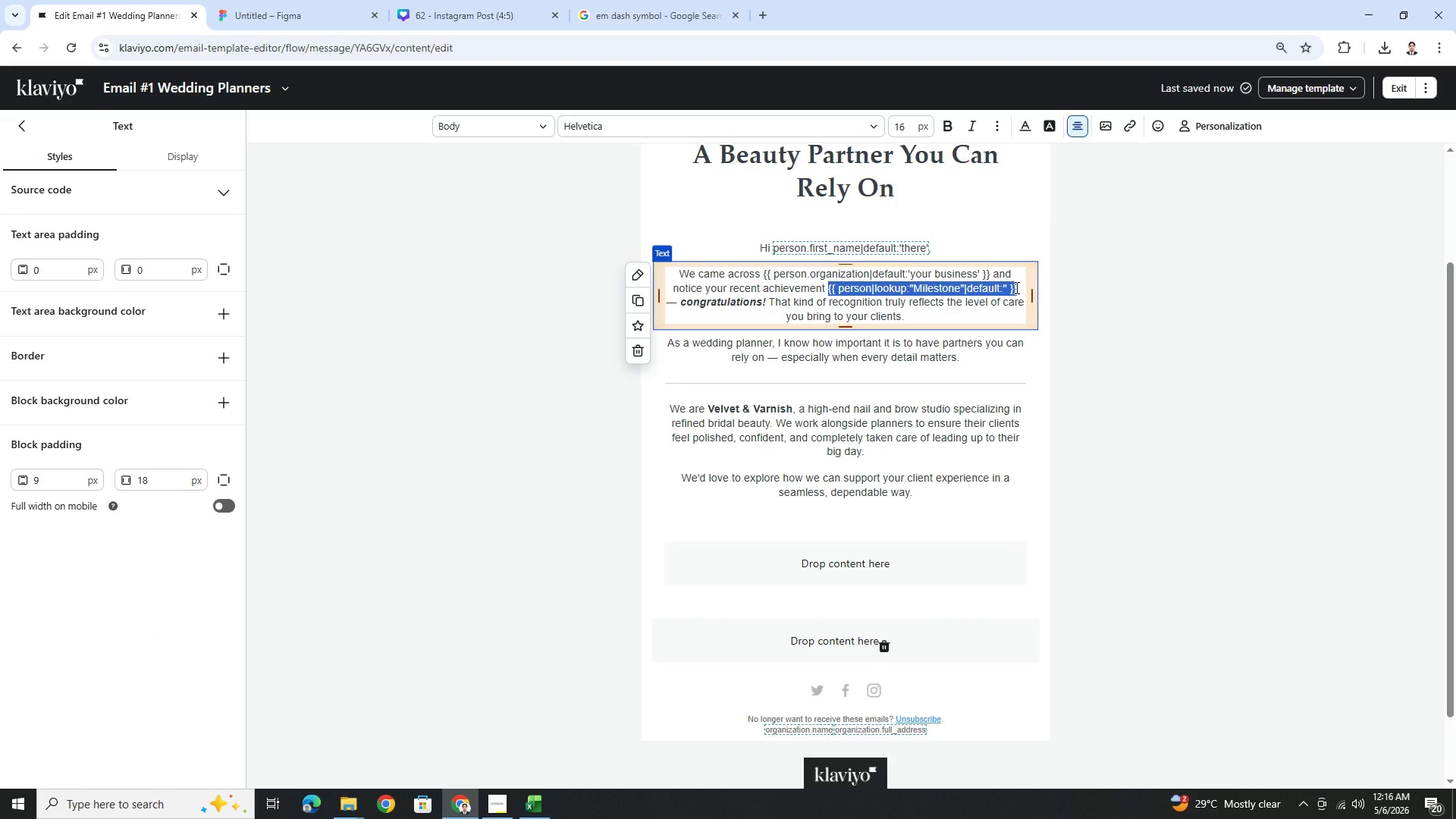 
key(Control+B)
 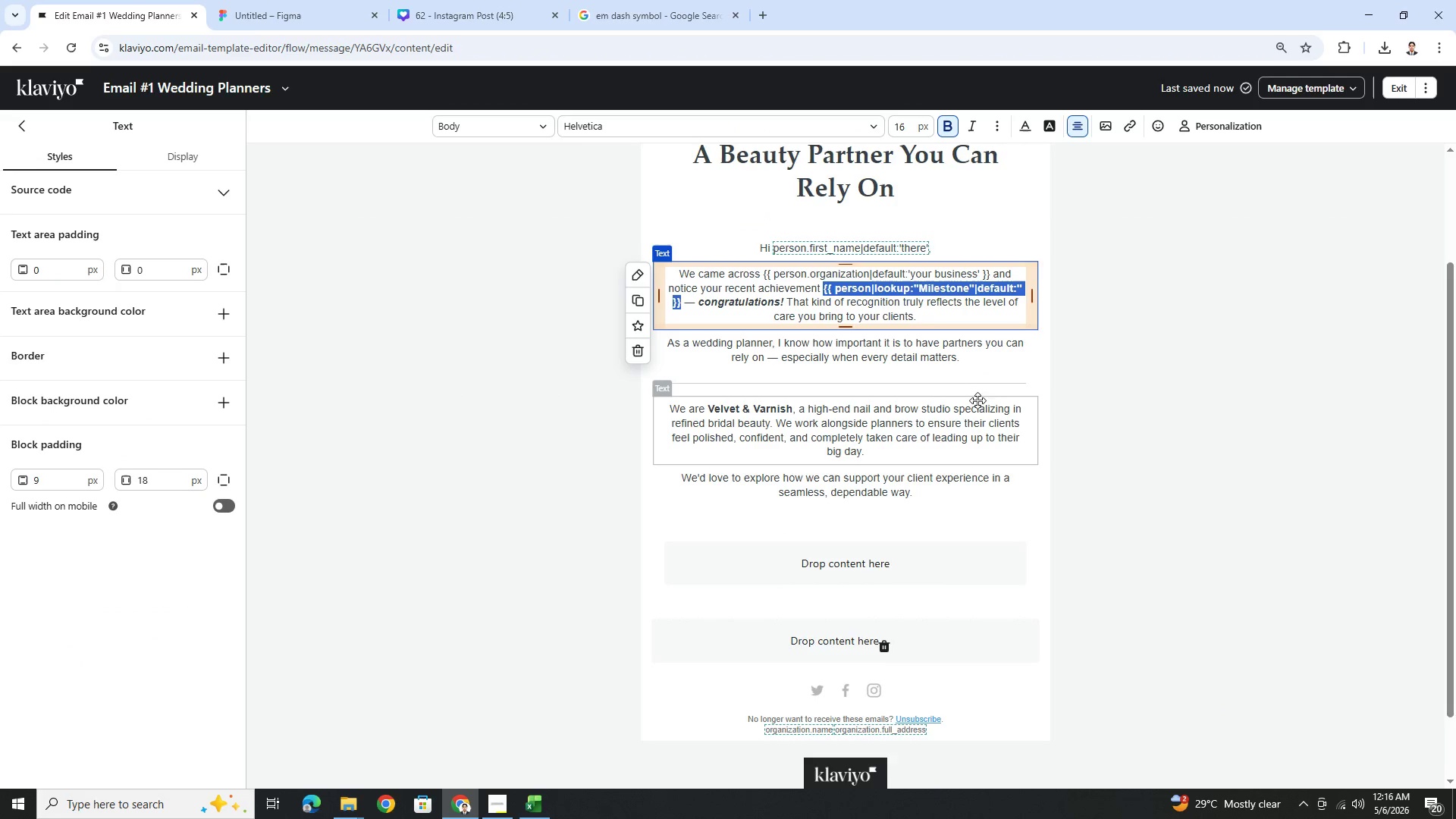 
left_click([978, 404])
 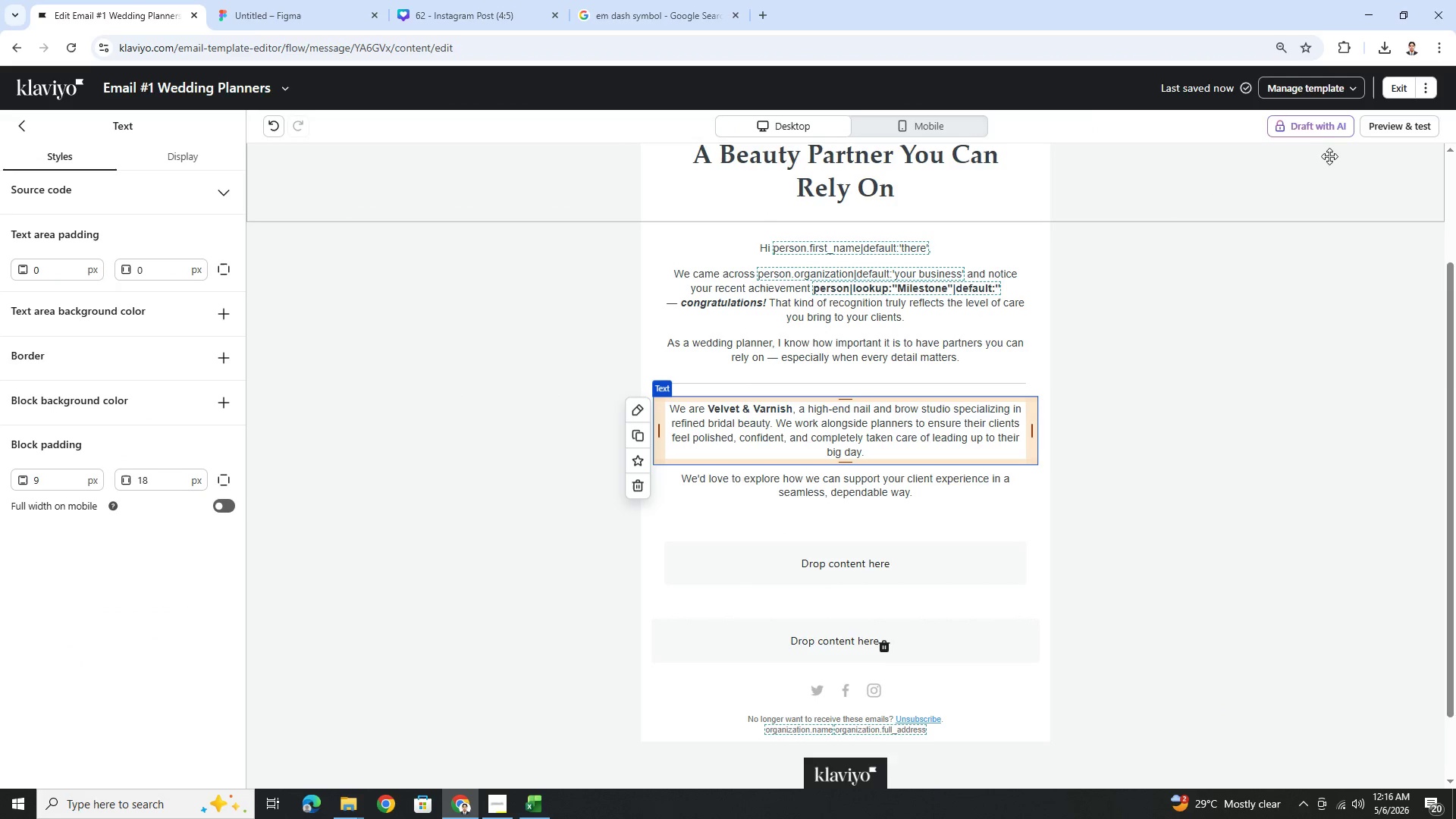 
left_click([1376, 125])
 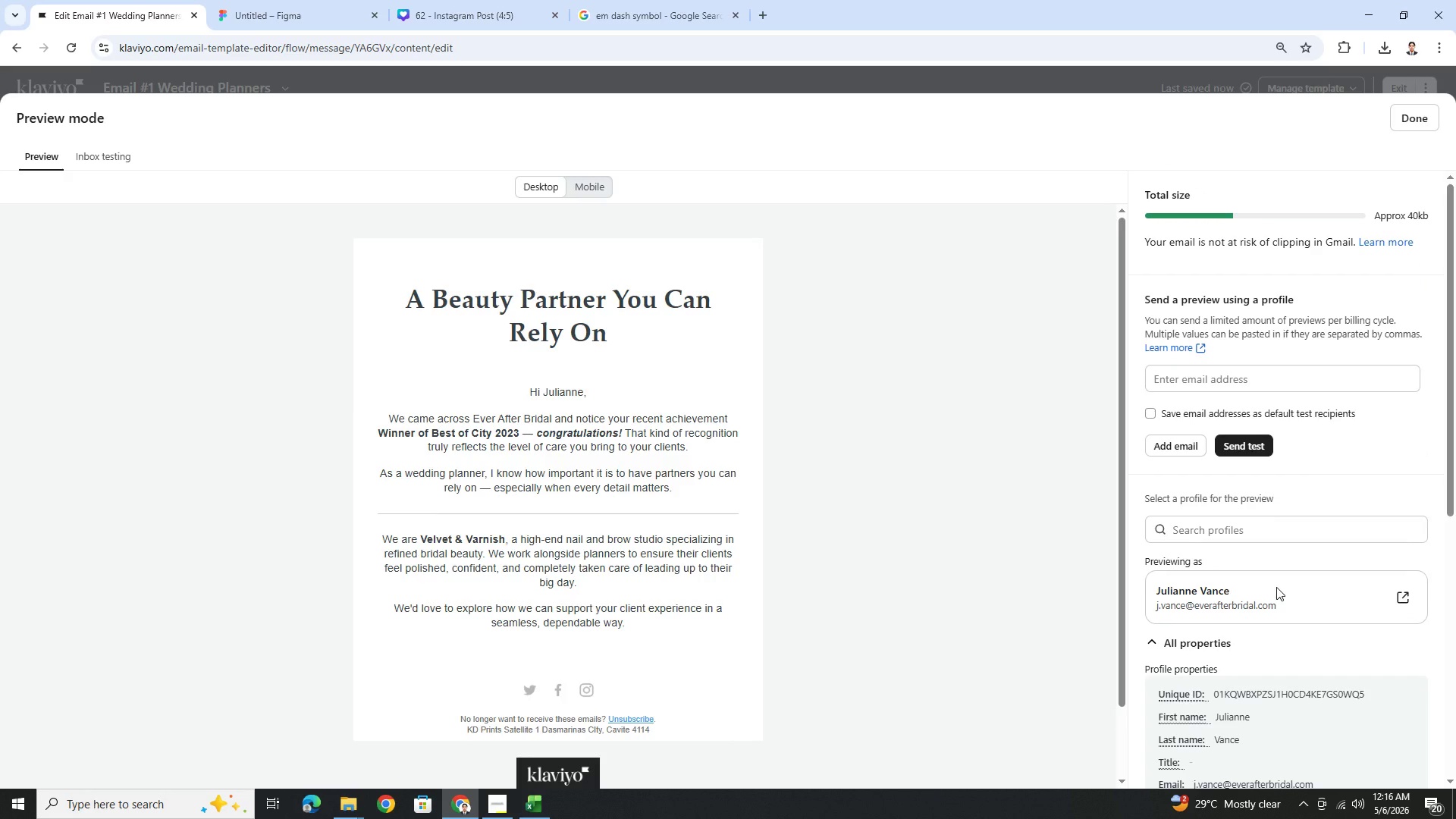 
wait(7.47)
 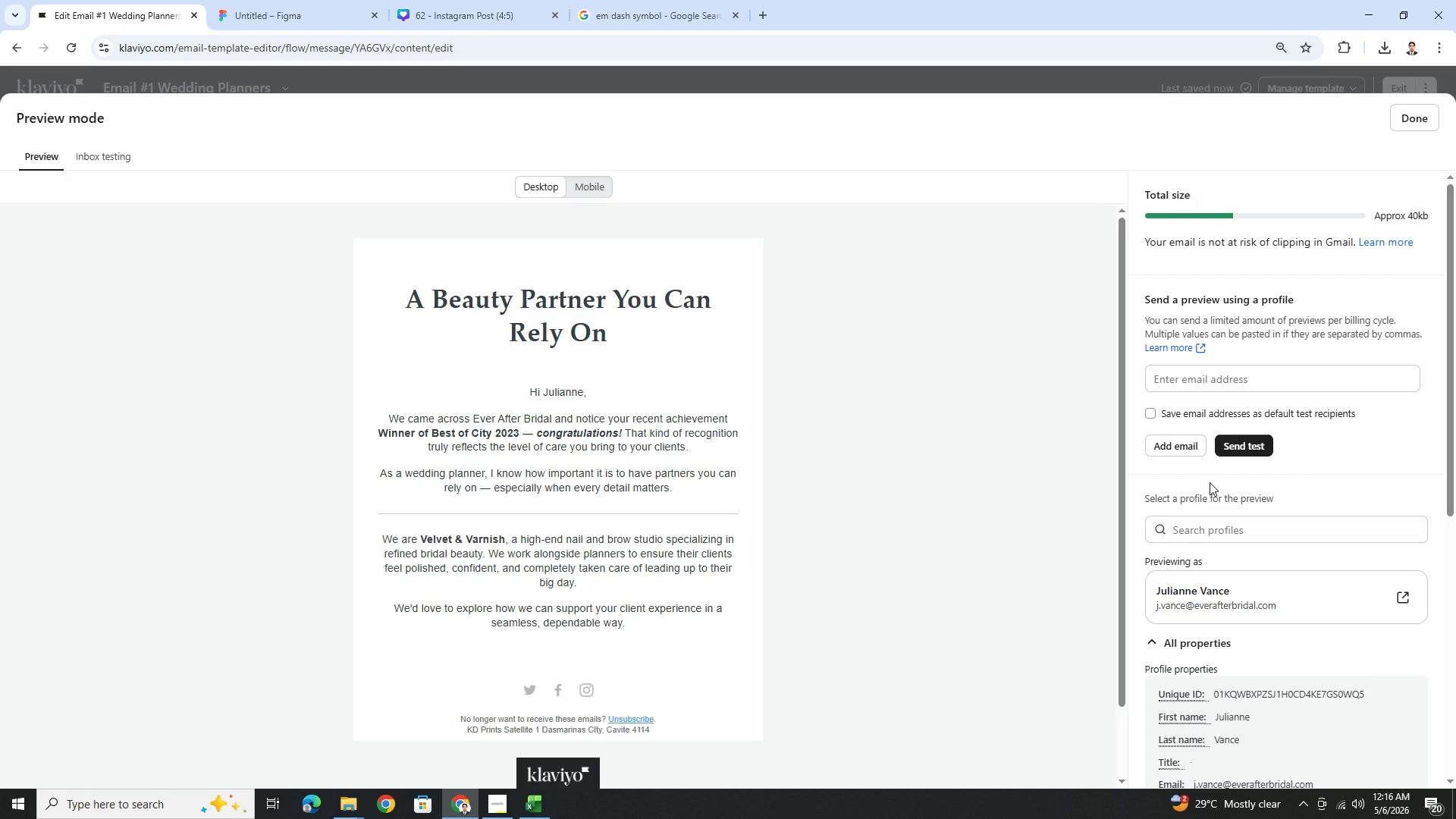 
left_click([508, 806])
 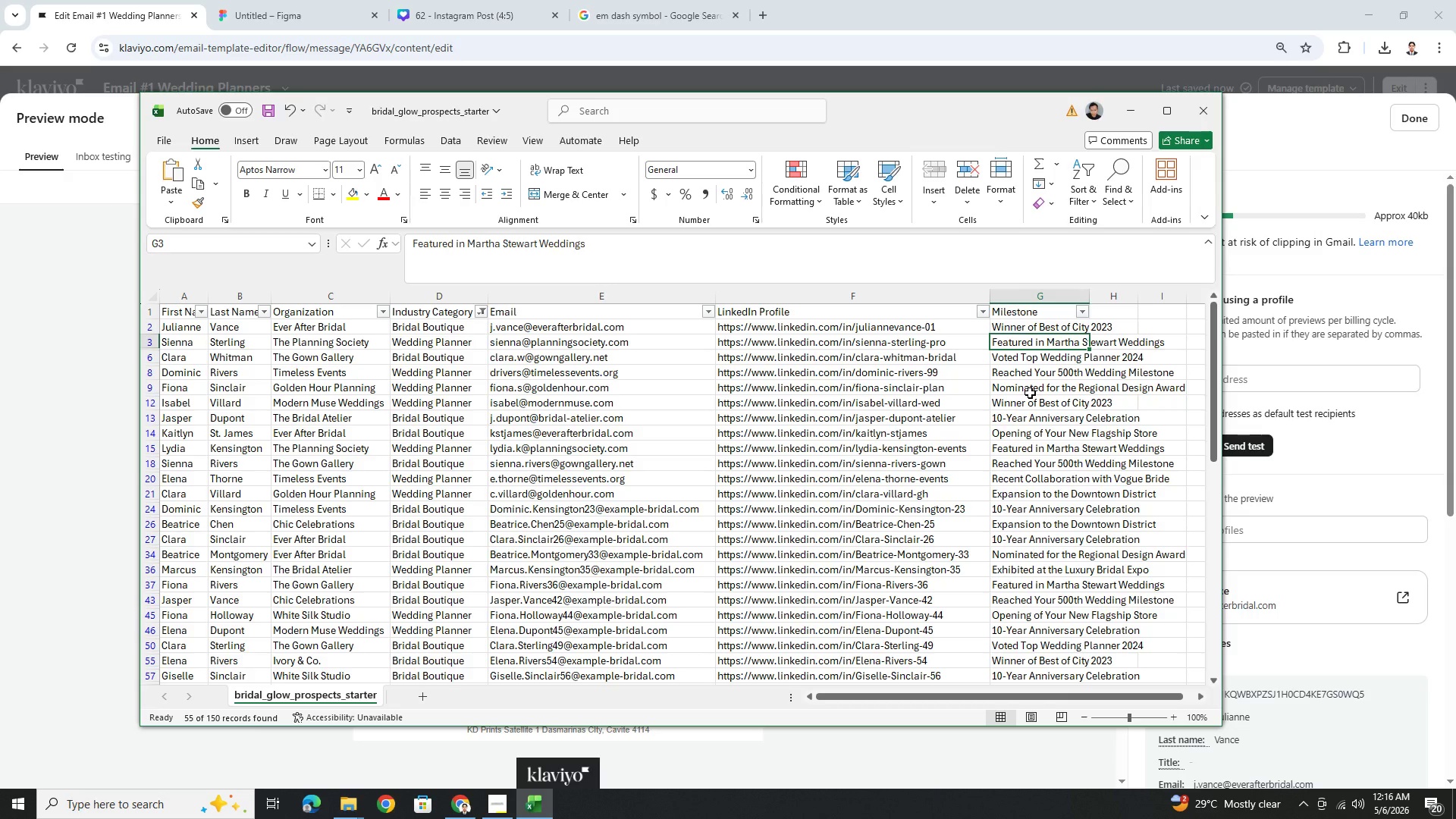 
wait(13.34)
 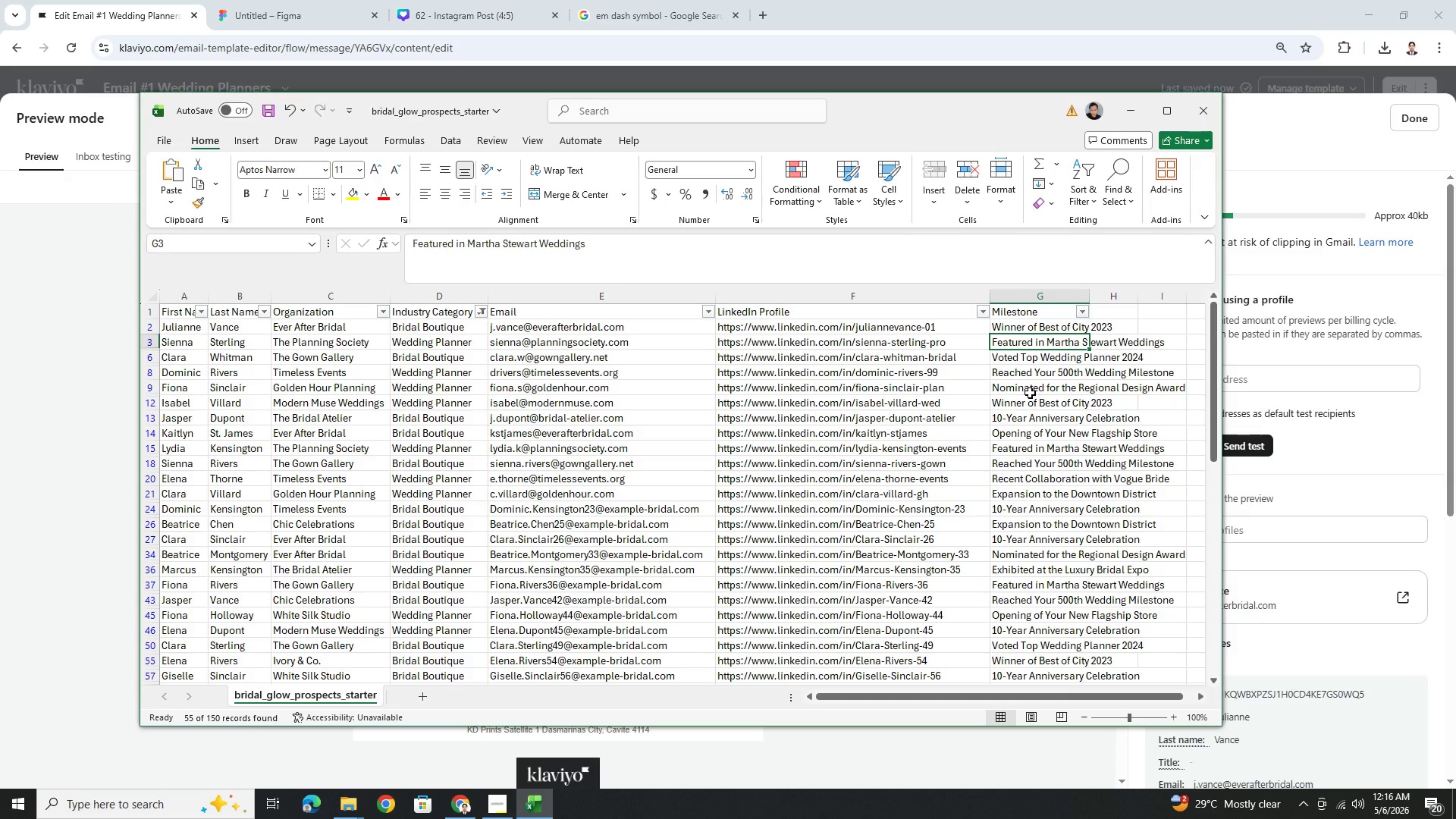 
left_click([1131, 110])